 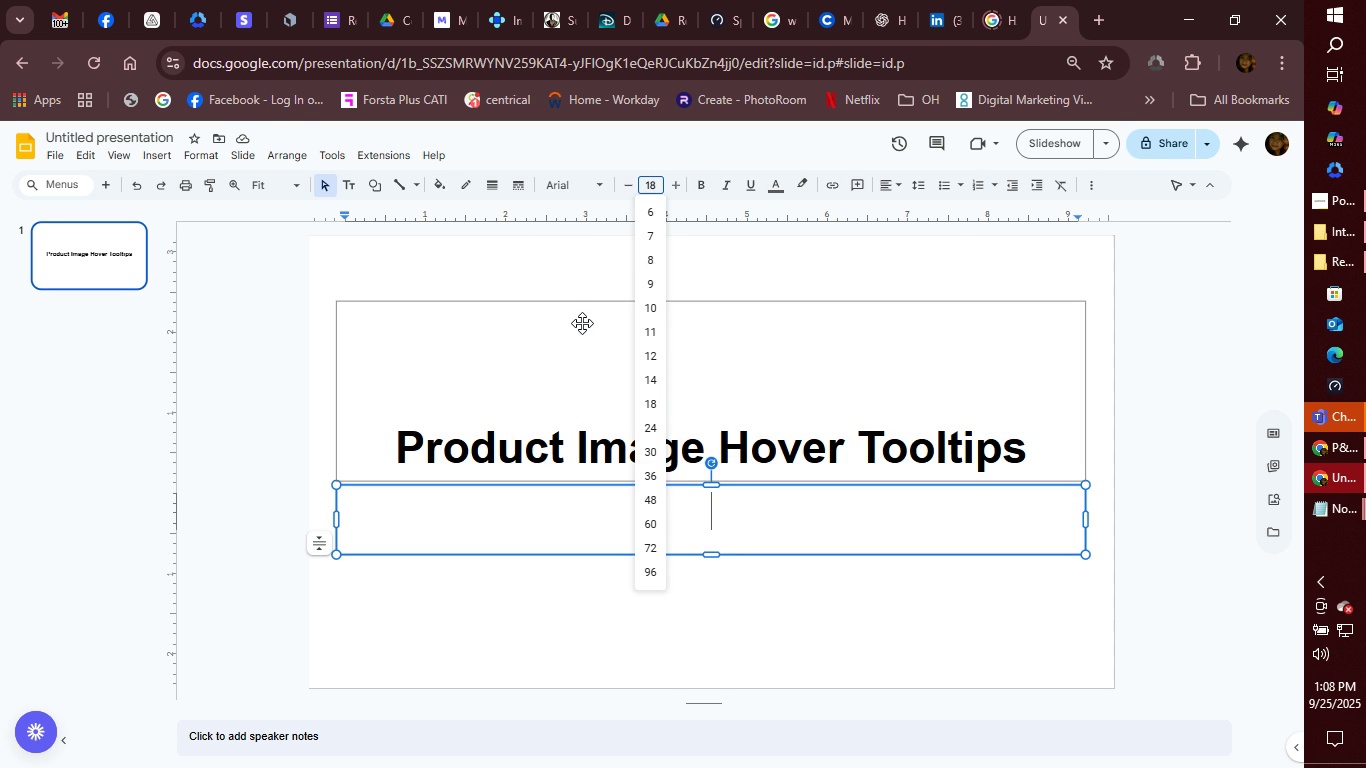 
key(Enter)
 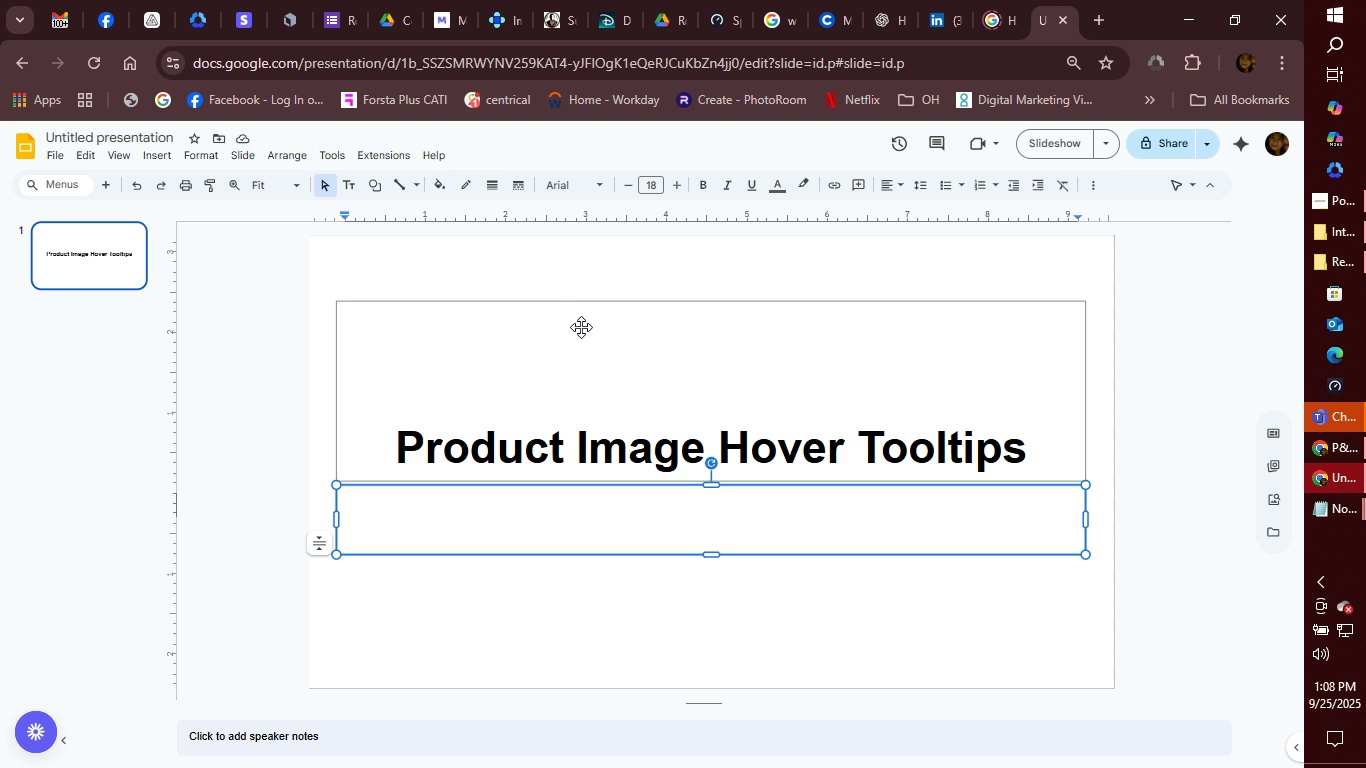 
wait(11.76)
 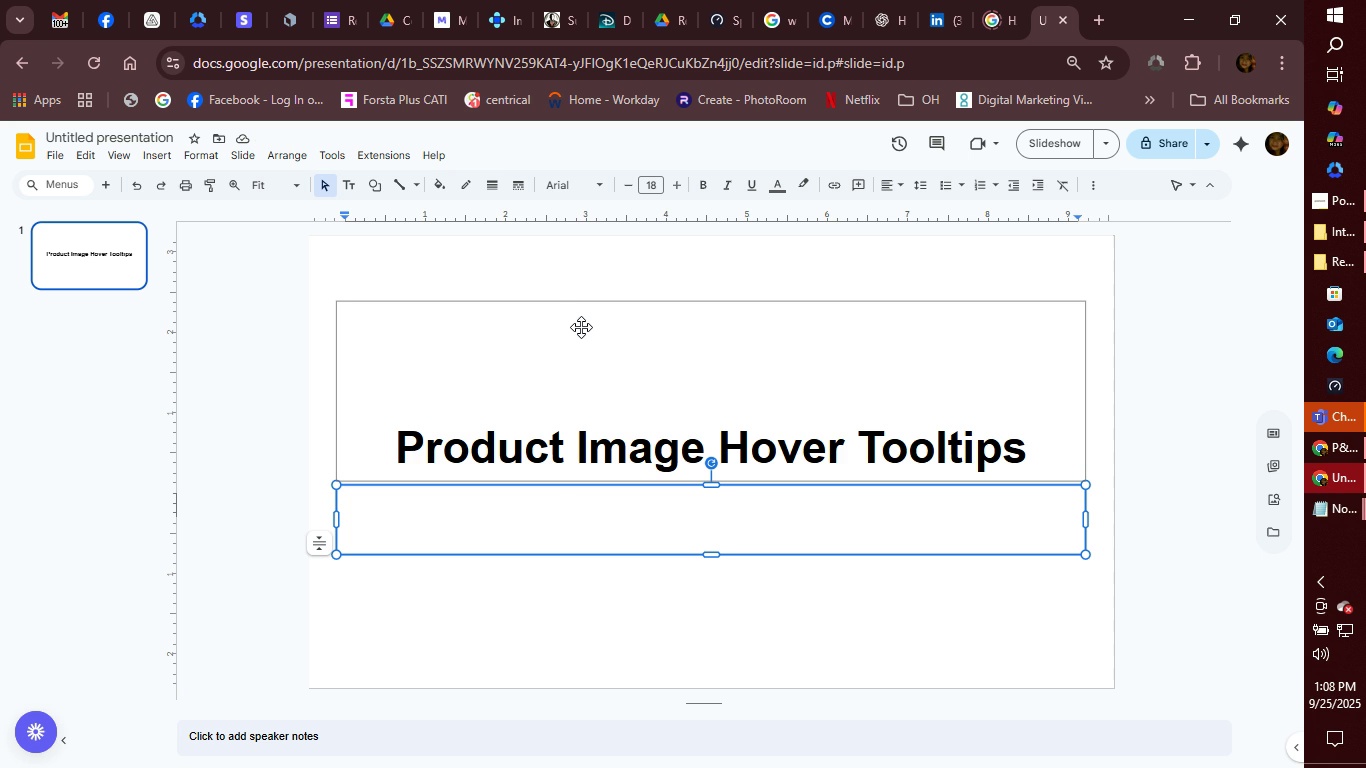 
left_click([784, 183])
 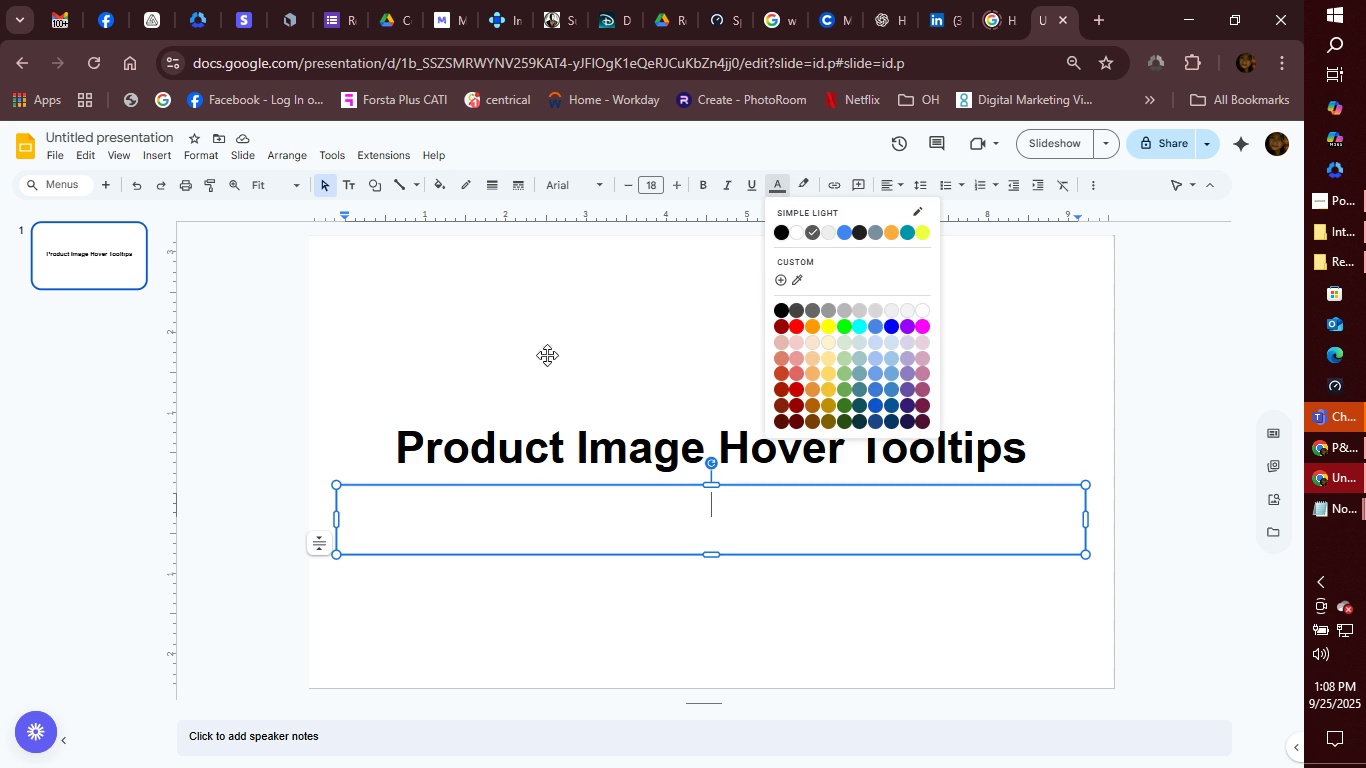 
left_click([670, 524])